 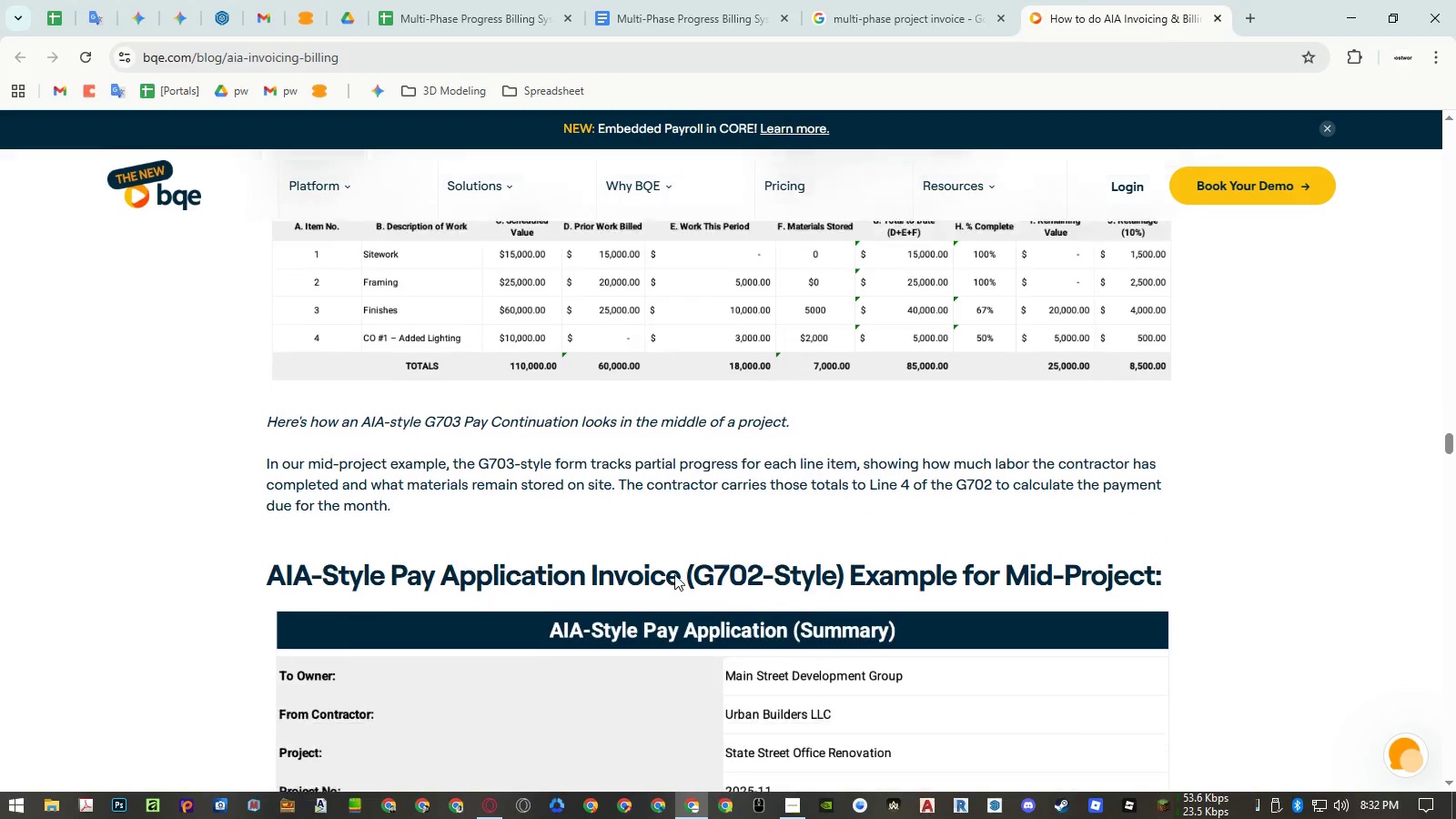 
scroll: coordinate [674, 574], scroll_direction: up, amount: 6.0
 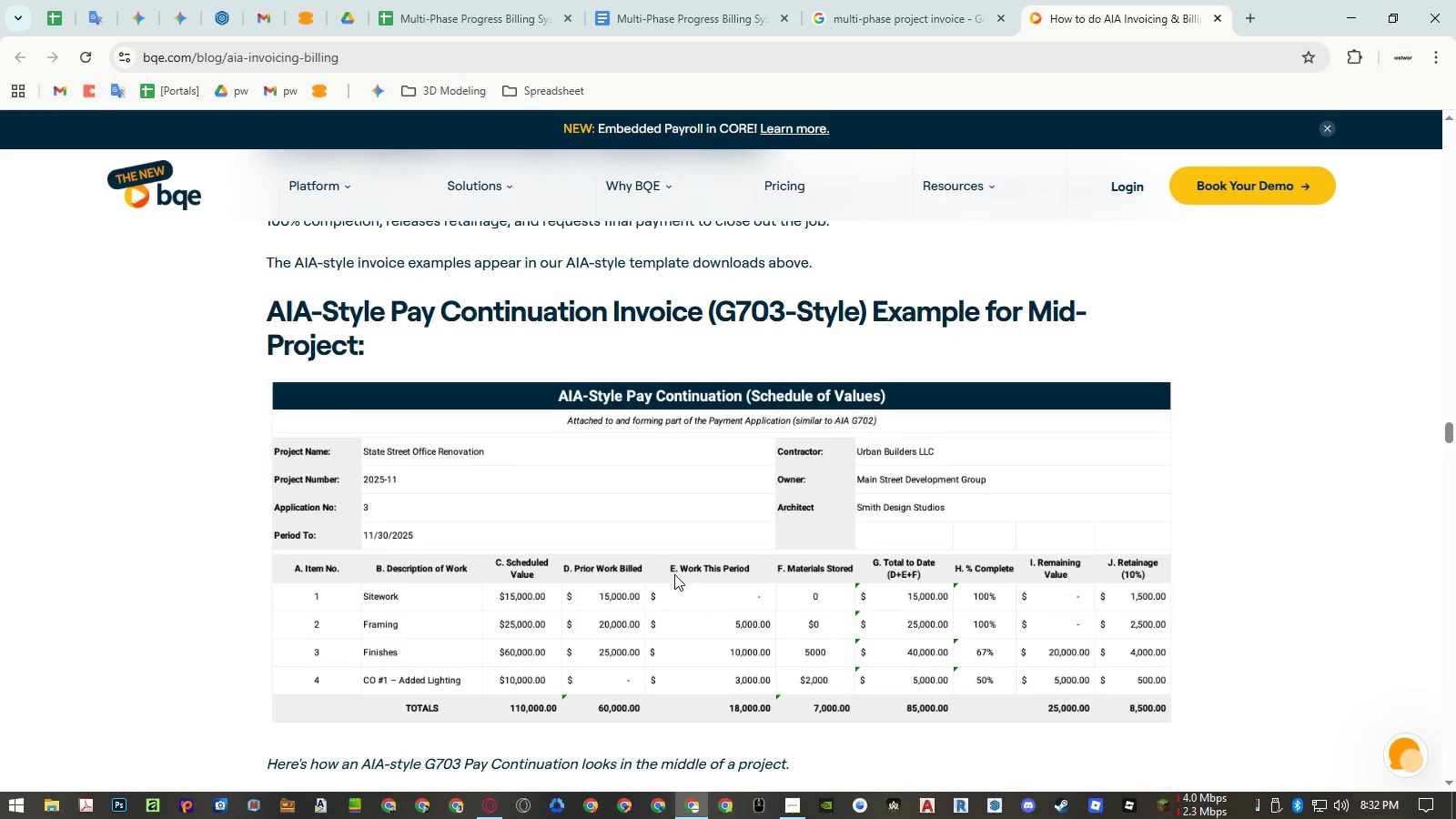 
scroll: coordinate [674, 574], scroll_direction: down, amount: 13.0
 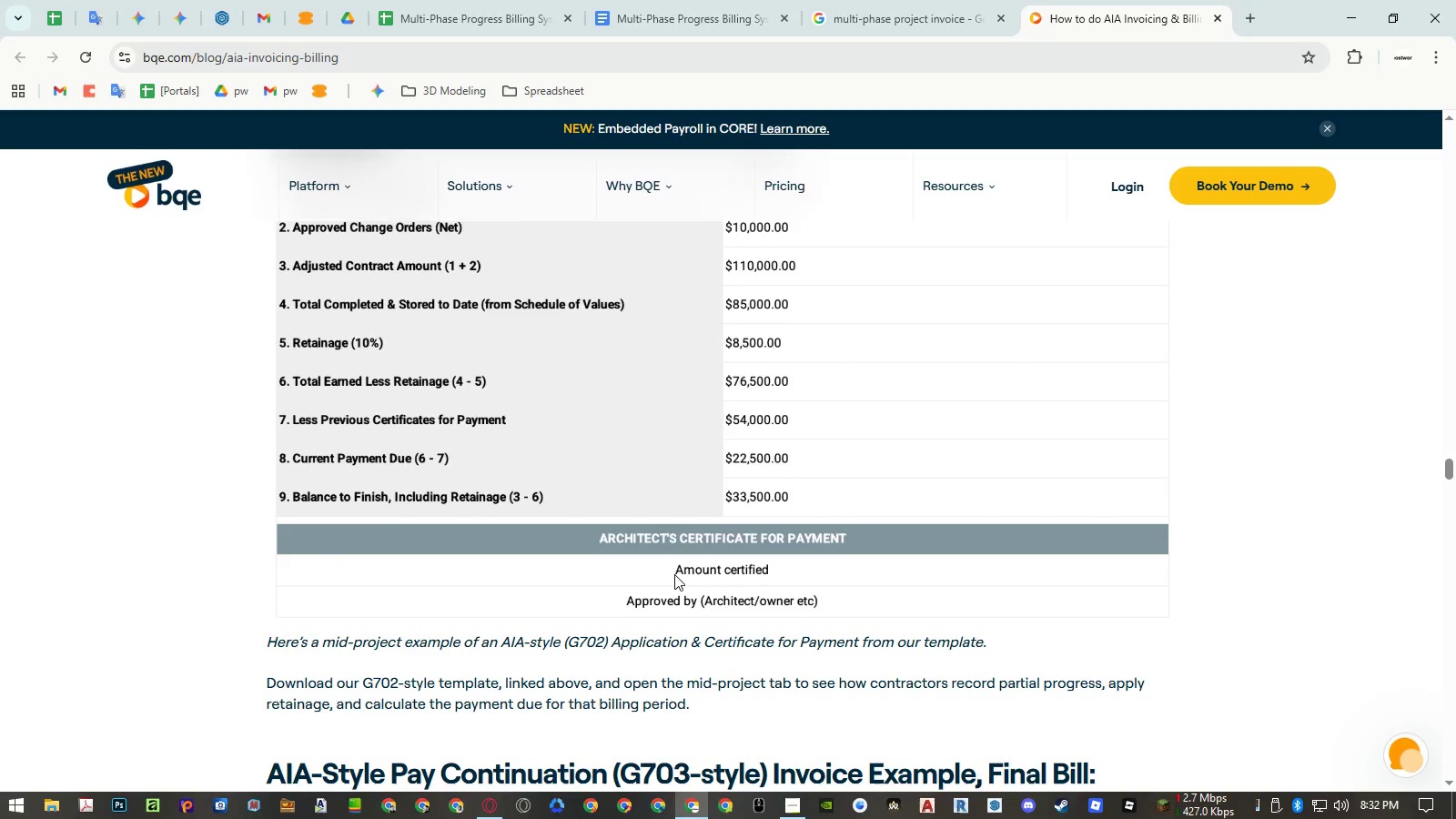 
scroll: coordinate [674, 574], scroll_direction: up, amount: 2.0
 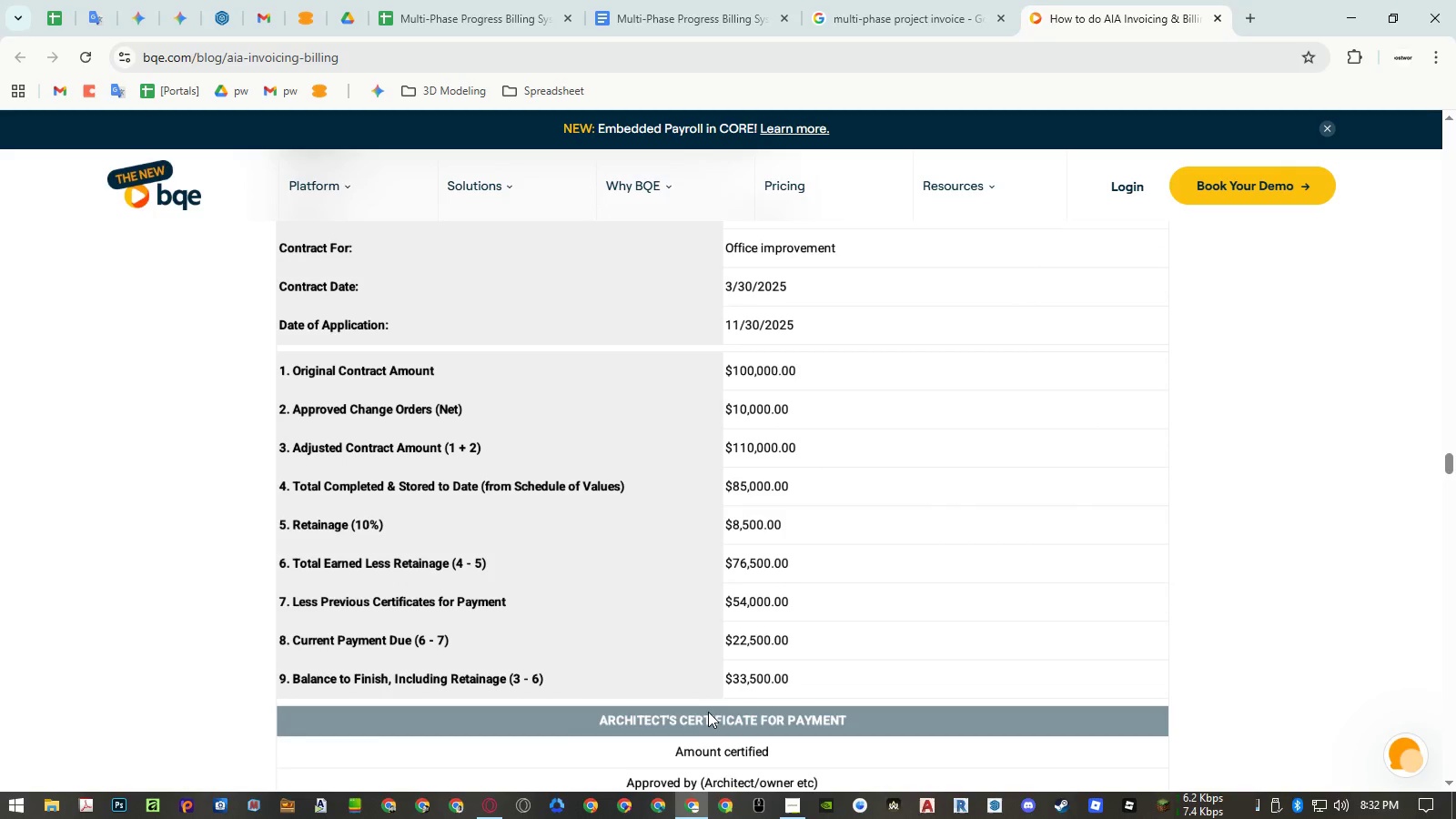 
left_click([708, 712])
 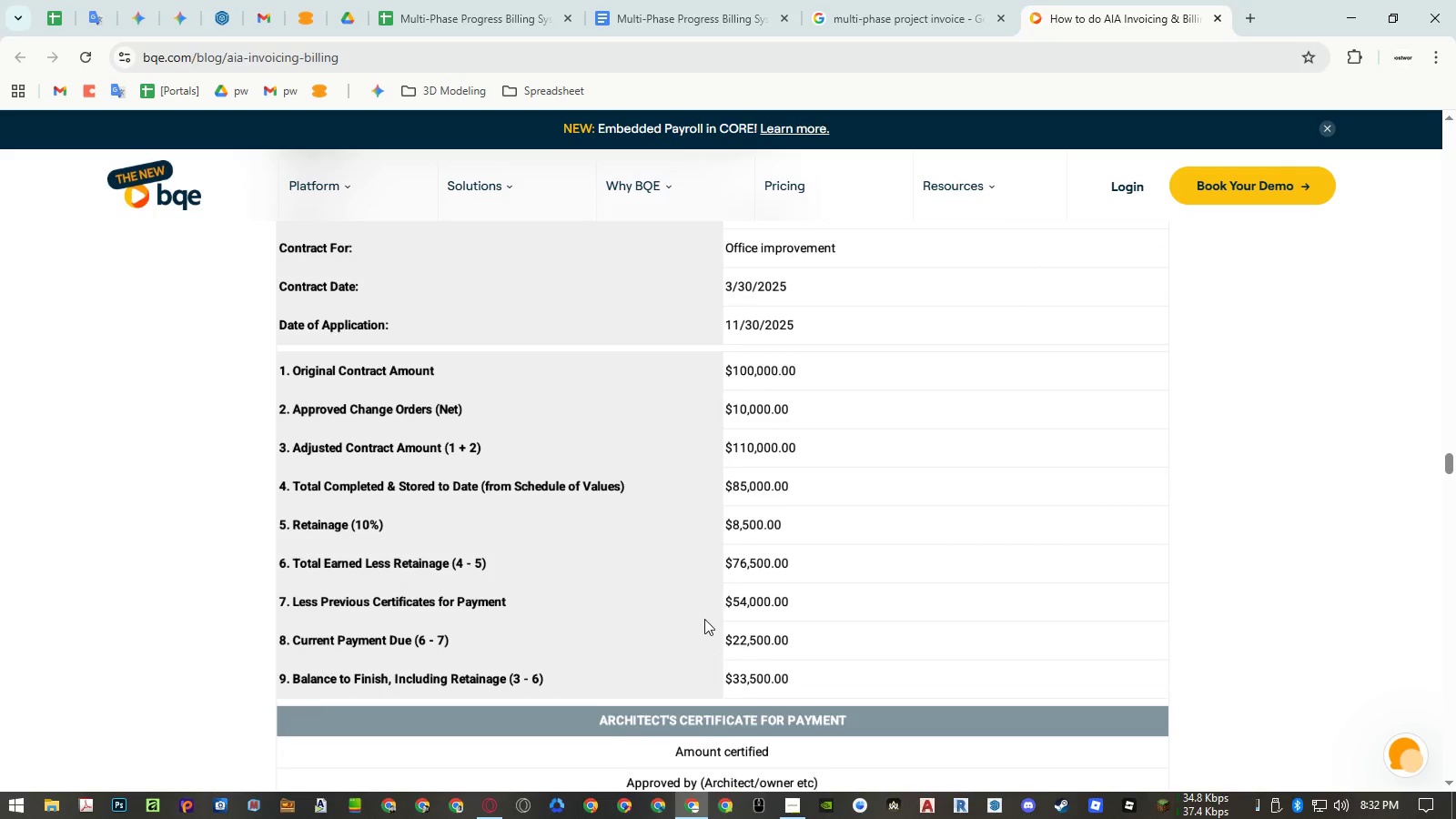 
scroll: coordinate [666, 526], scroll_direction: up, amount: 10.0
 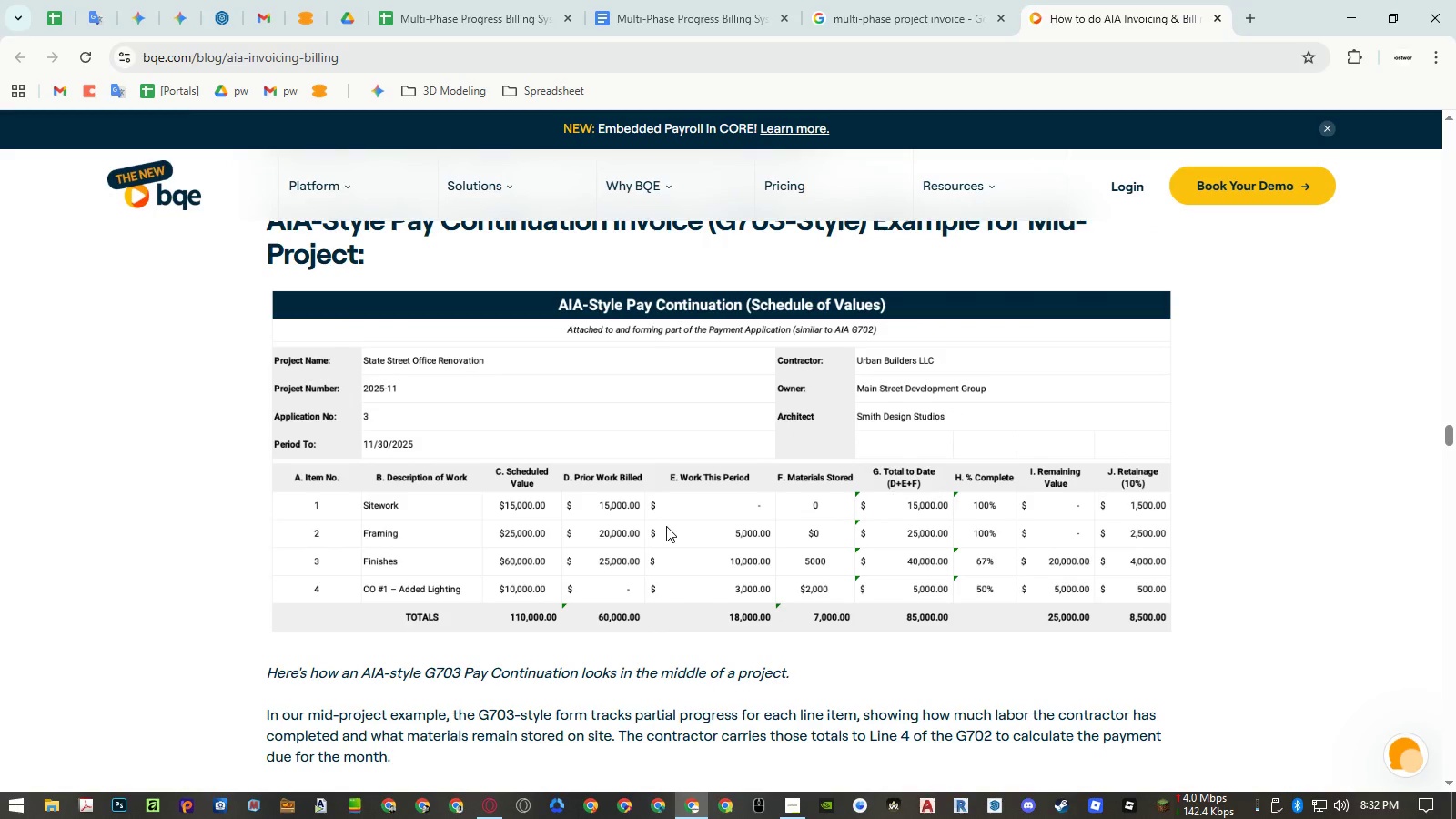 
wait(5.08)
 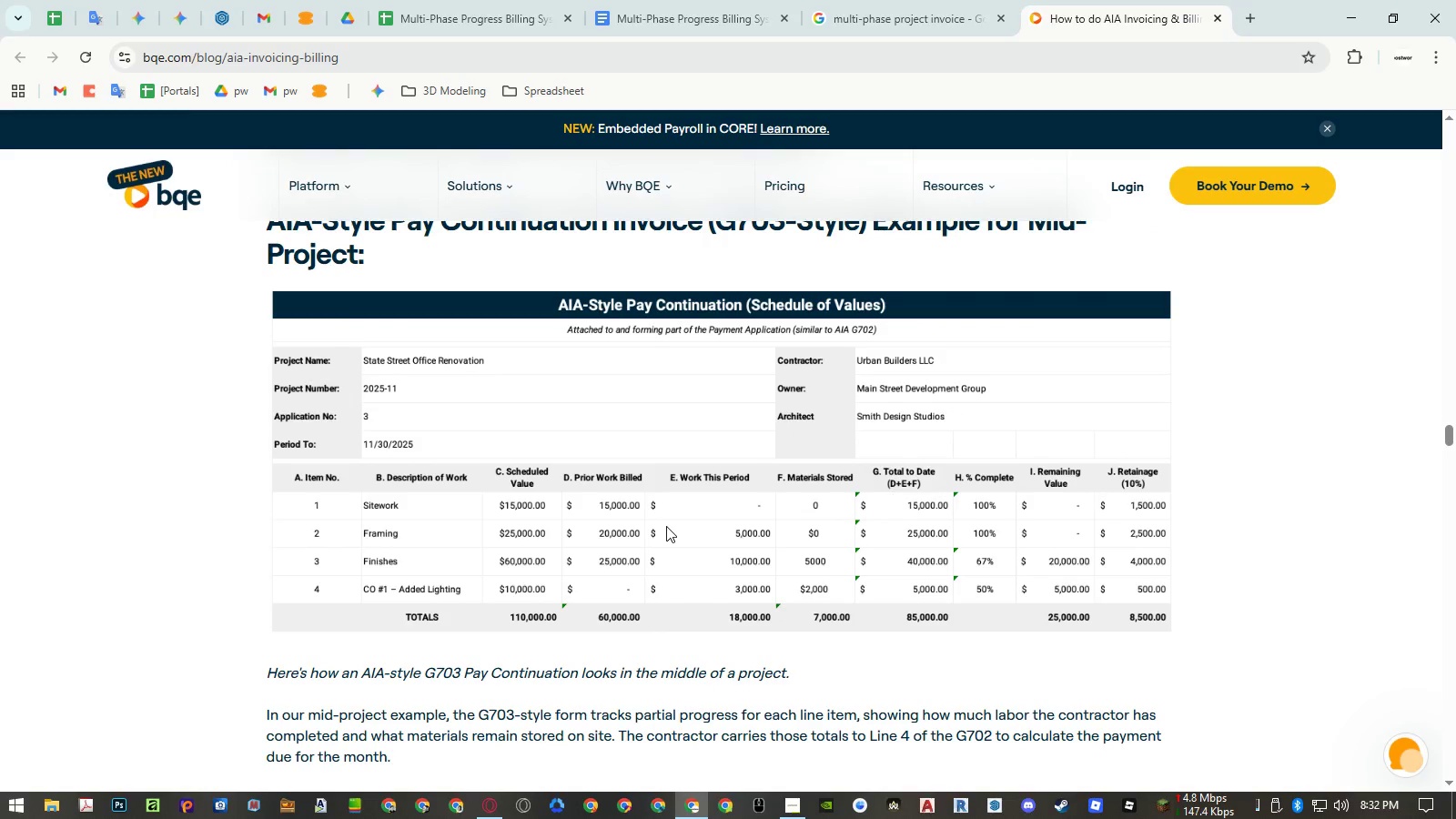 
scroll: coordinate [666, 526], scroll_direction: down, amount: 21.0
 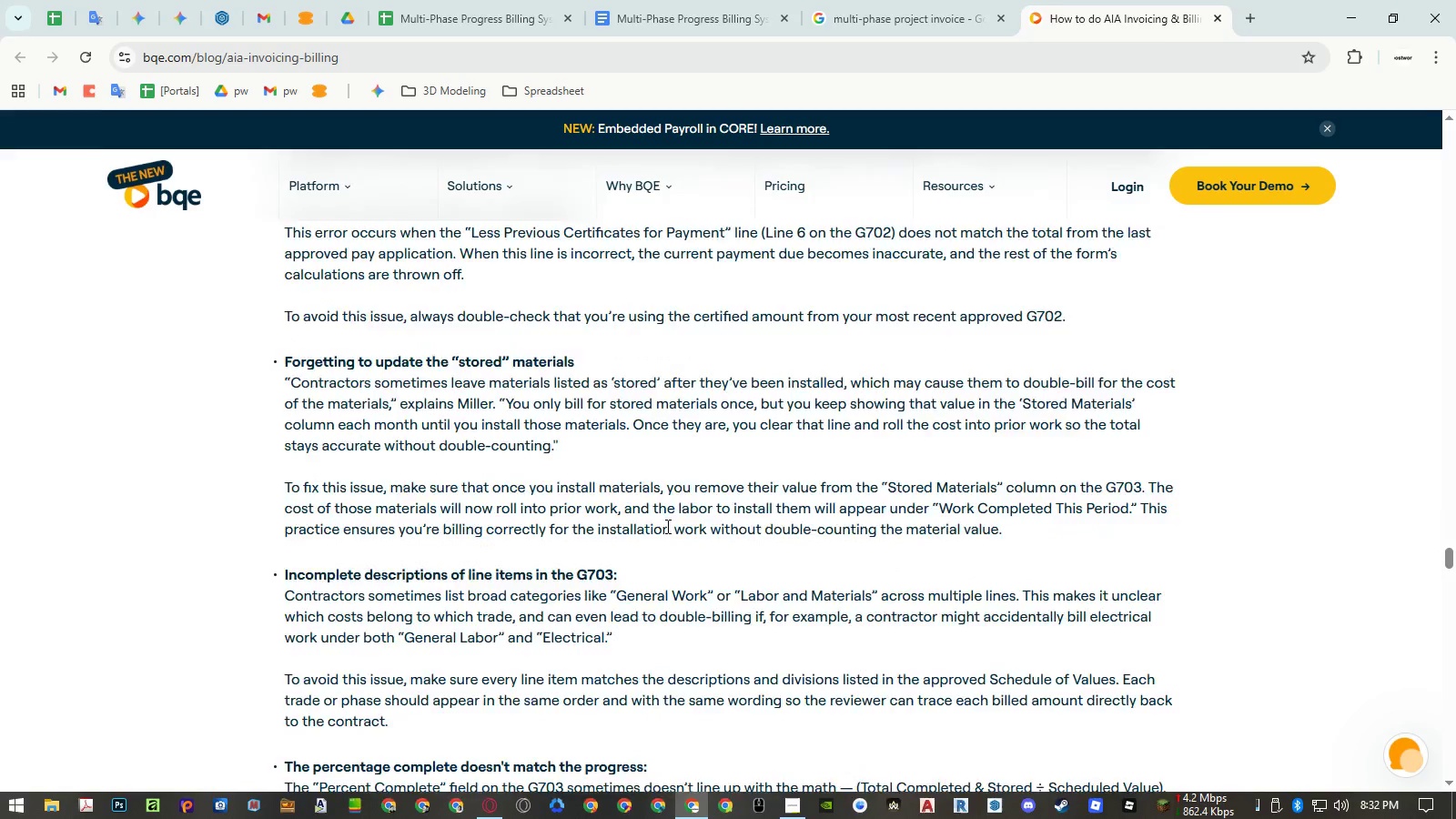 
scroll: coordinate [690, 522], scroll_direction: up, amount: 108.0
 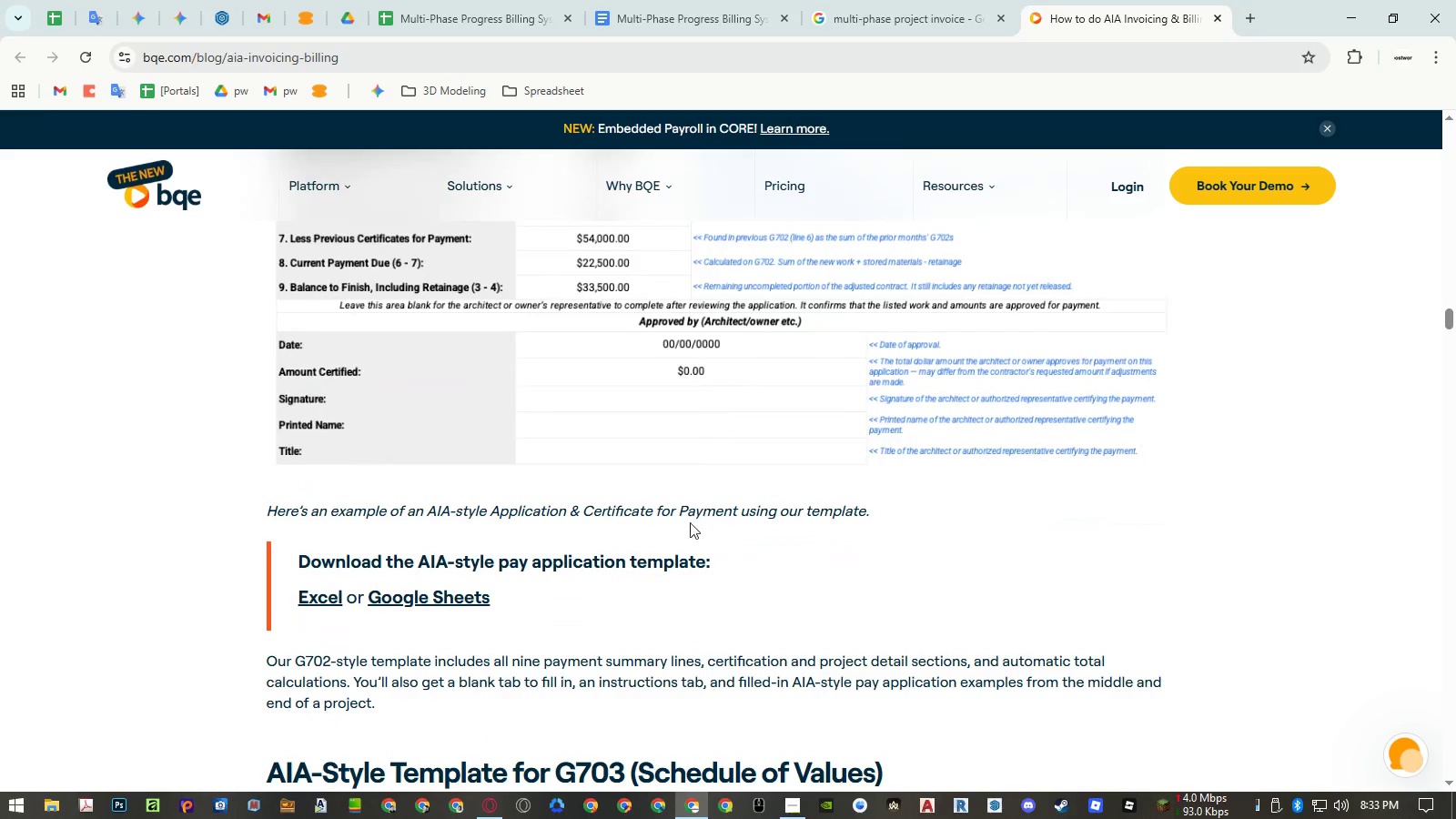 
scroll: coordinate [690, 522], scroll_direction: down, amount: 5.0
 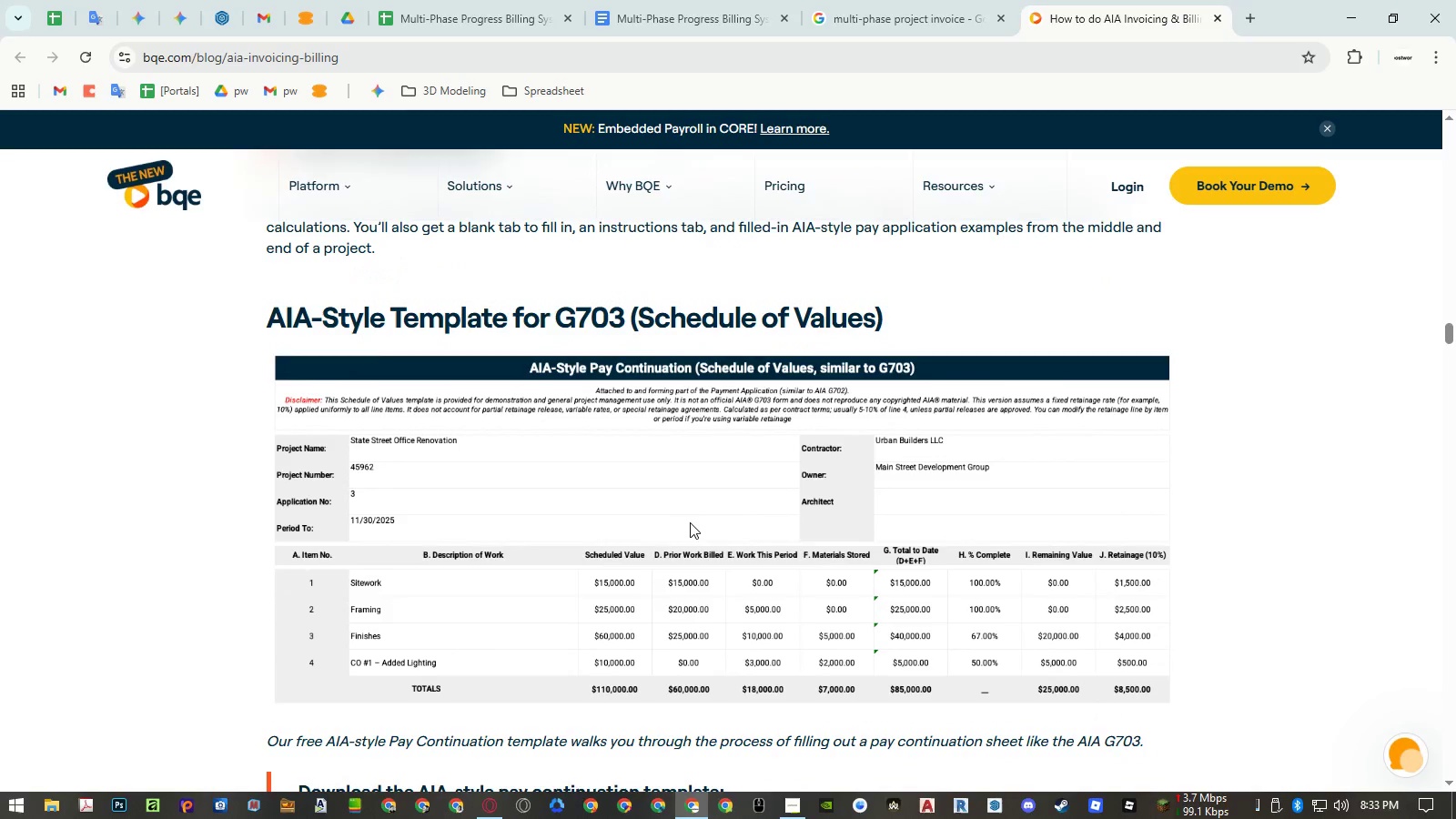 
scroll: coordinate [690, 522], scroll_direction: up, amount: 7.0
 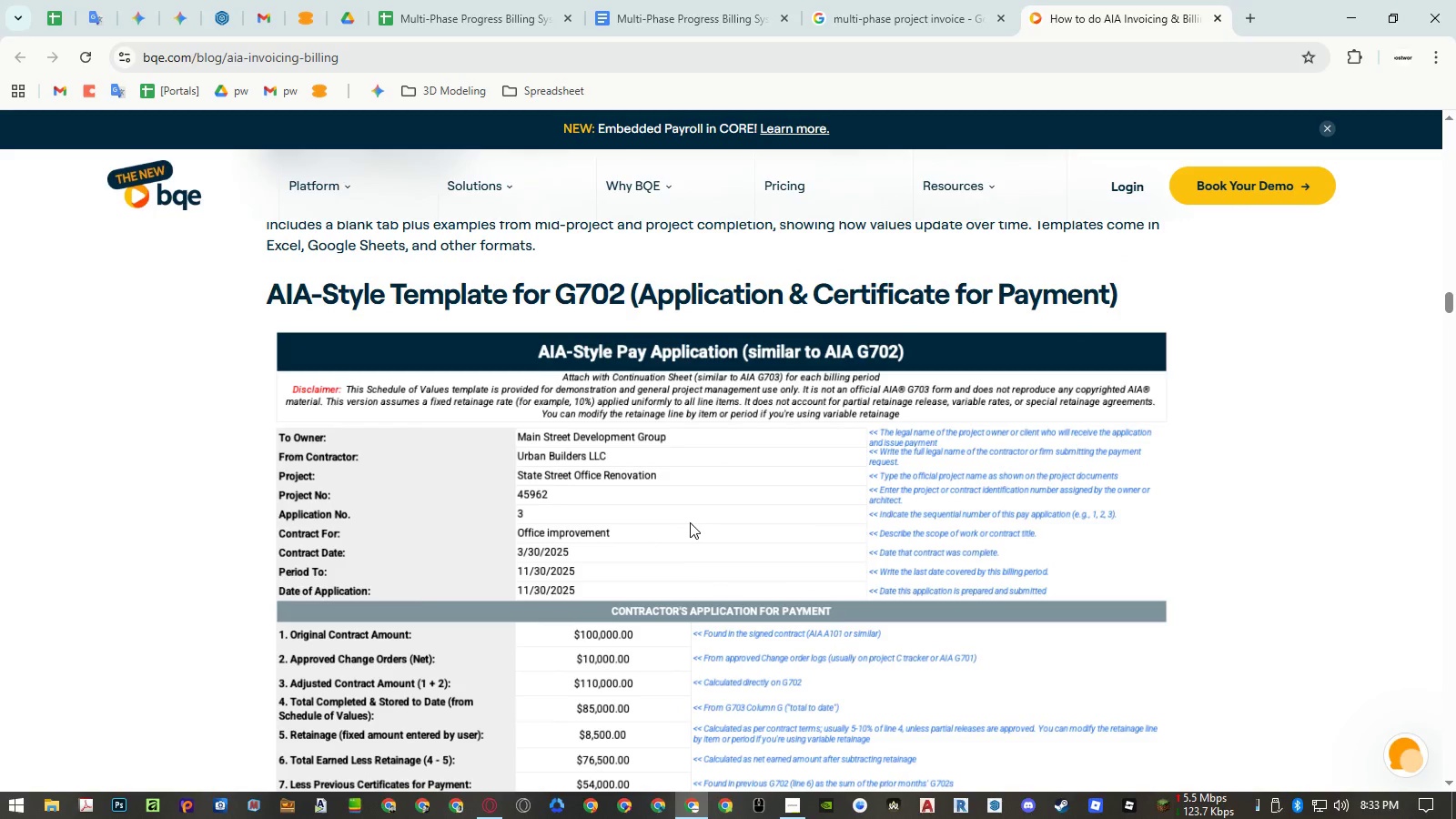 
scroll: coordinate [690, 522], scroll_direction: down, amount: 5.0
 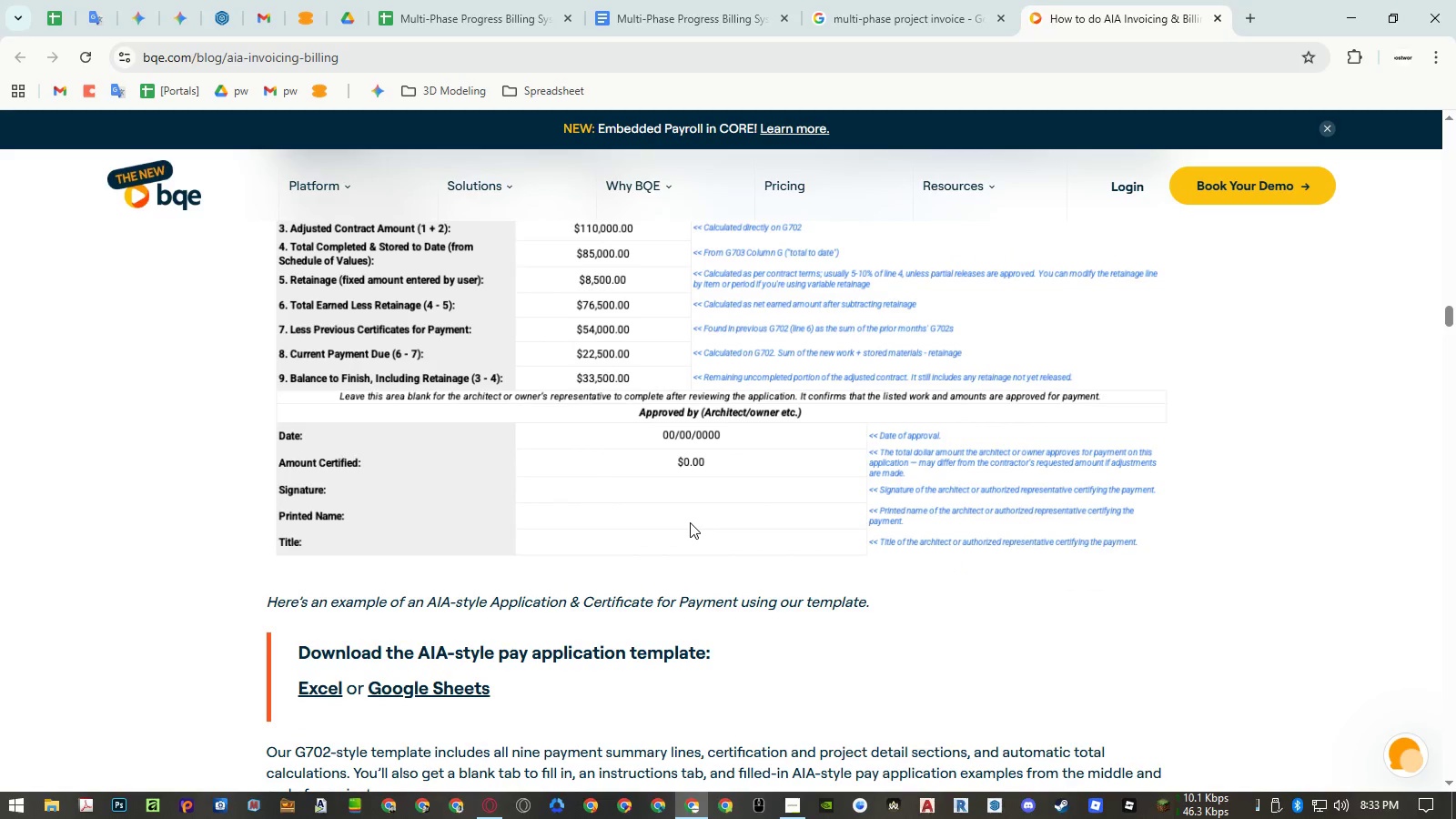 
scroll: coordinate [690, 522], scroll_direction: up, amount: 3.0
 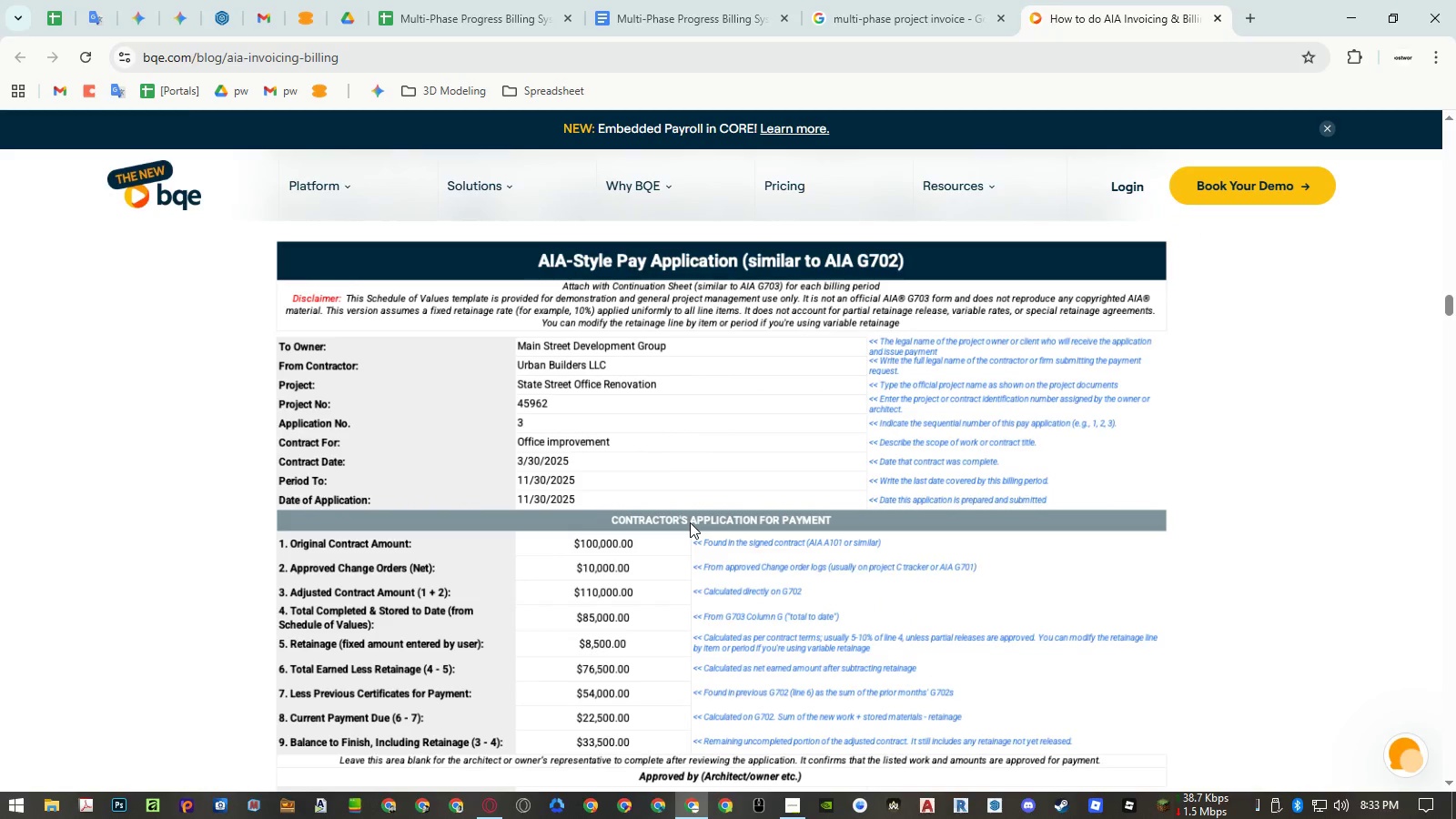 
wait(6.94)
 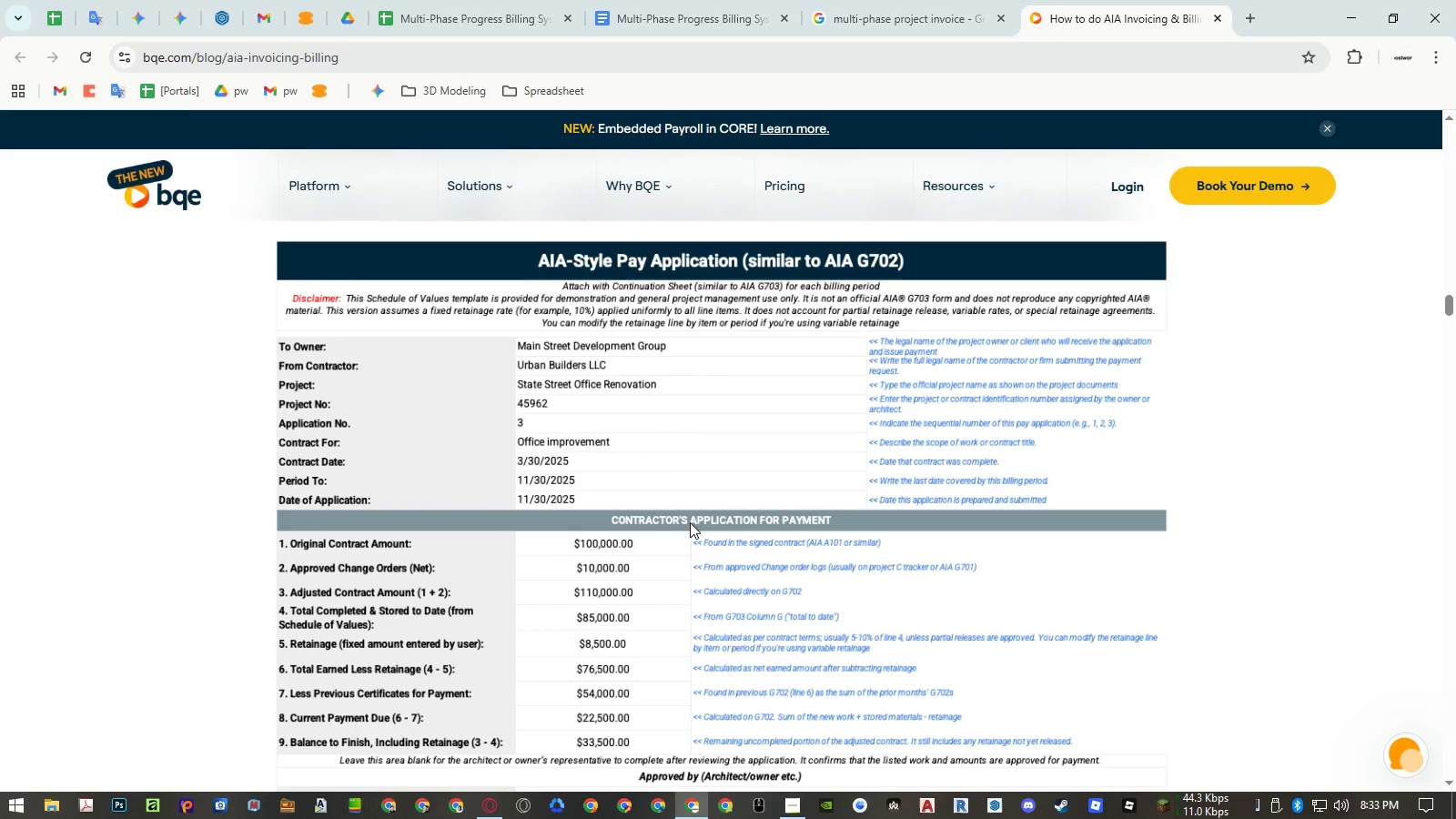 
scroll: coordinate [690, 522], scroll_direction: up, amount: 5.0
 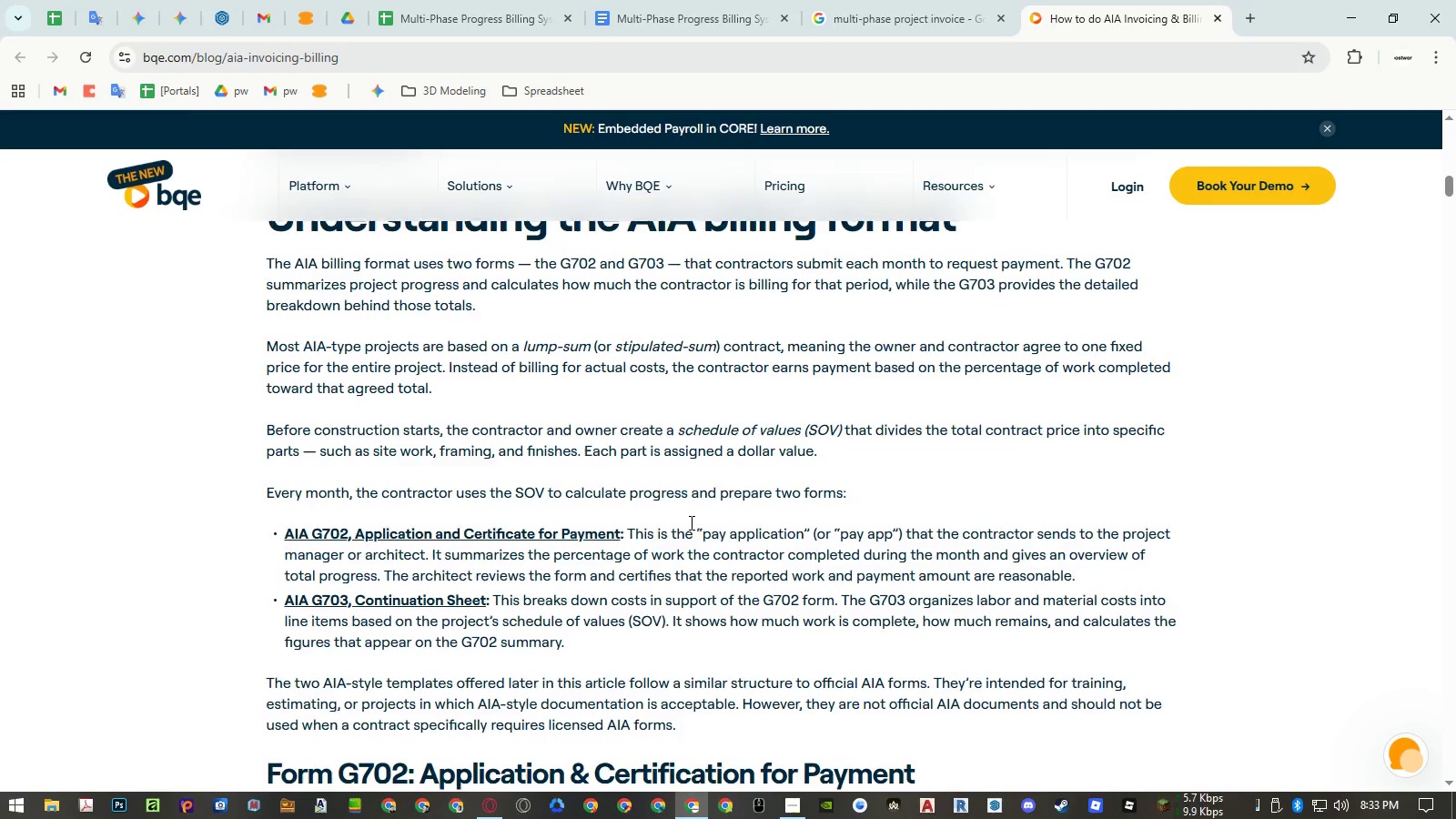 
scroll: coordinate [690, 522], scroll_direction: down, amount: 13.0
 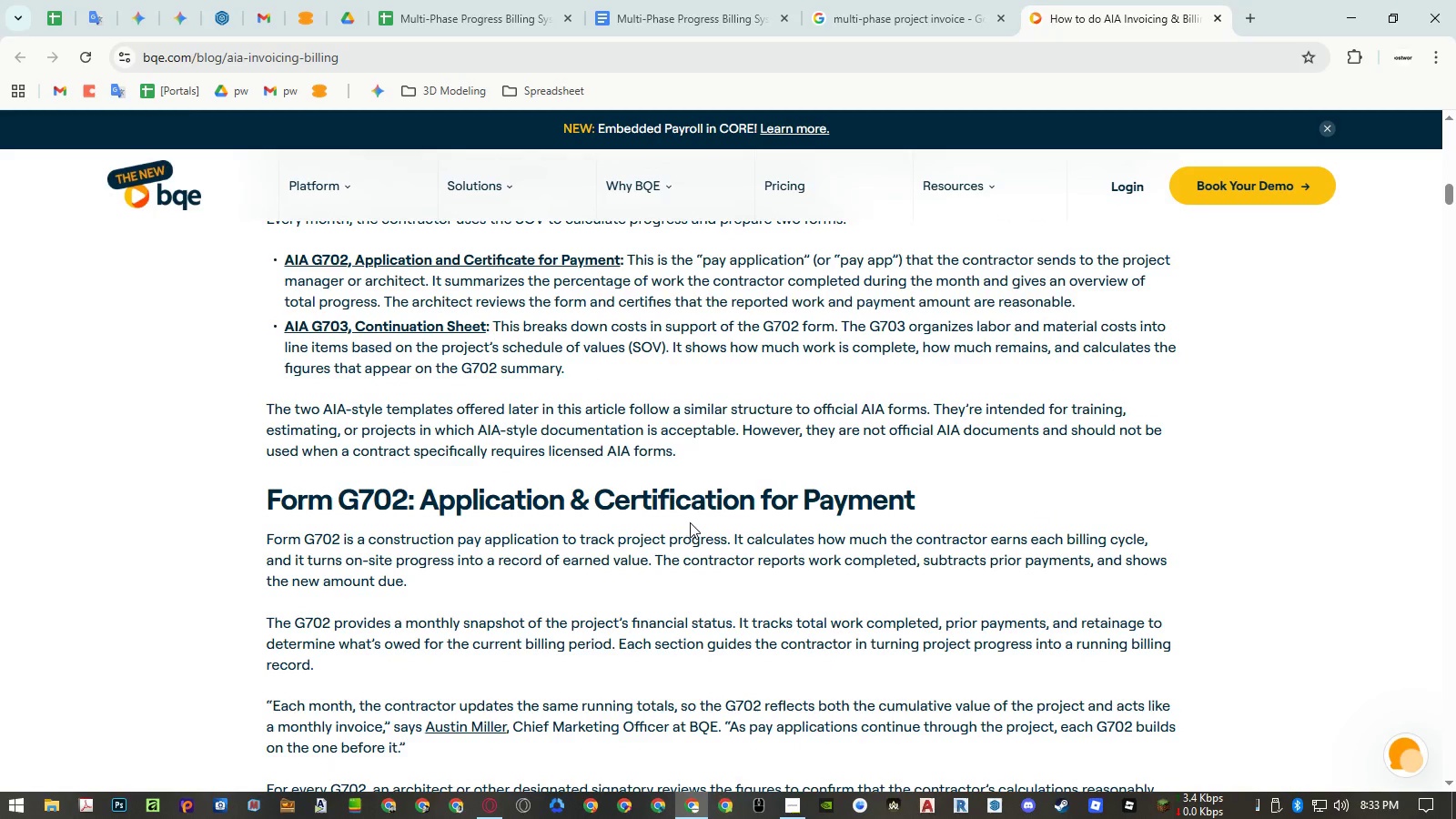 
scroll: coordinate [690, 522], scroll_direction: up, amount: 1.0
 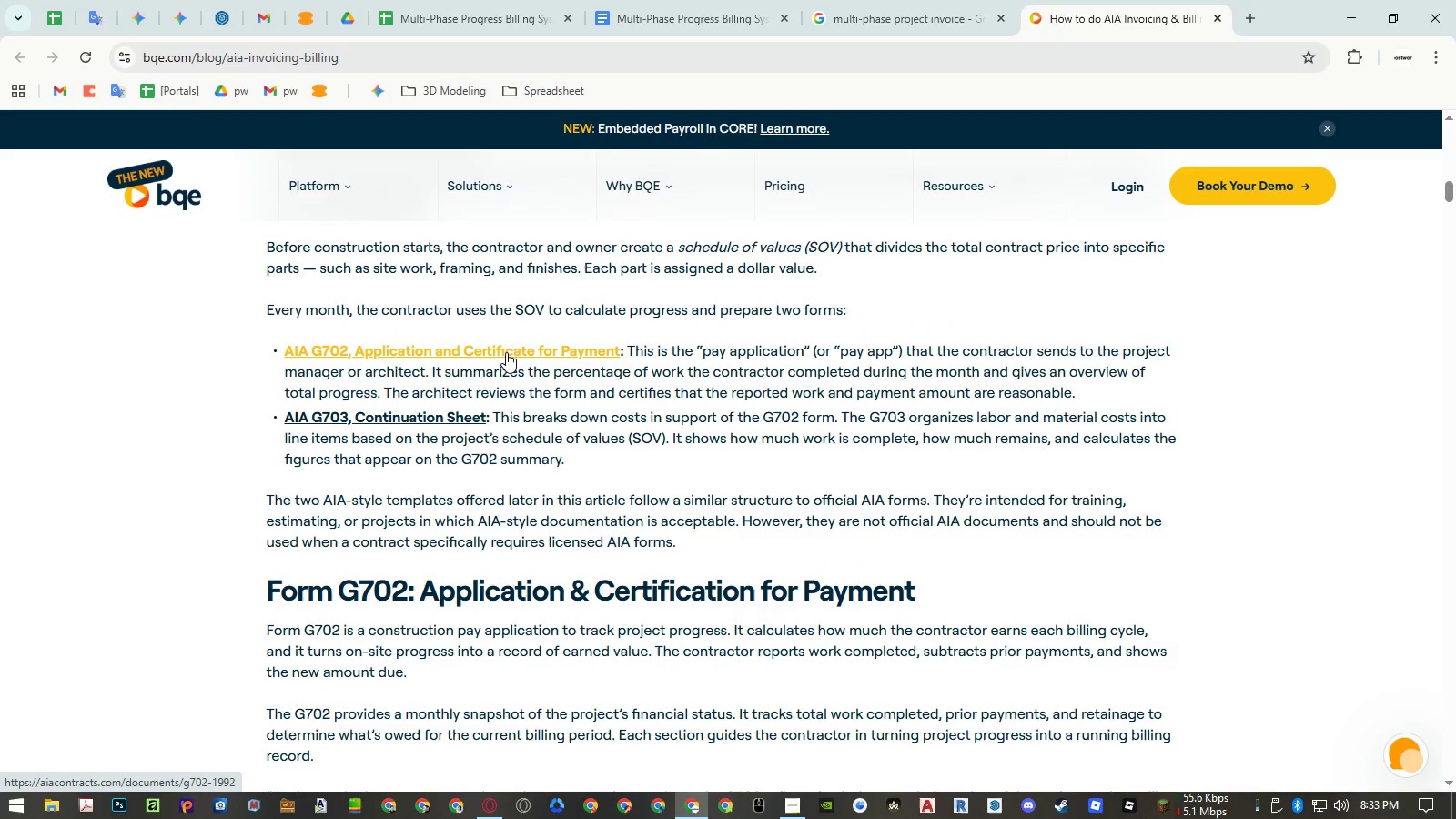 
middle_click([506, 352])
 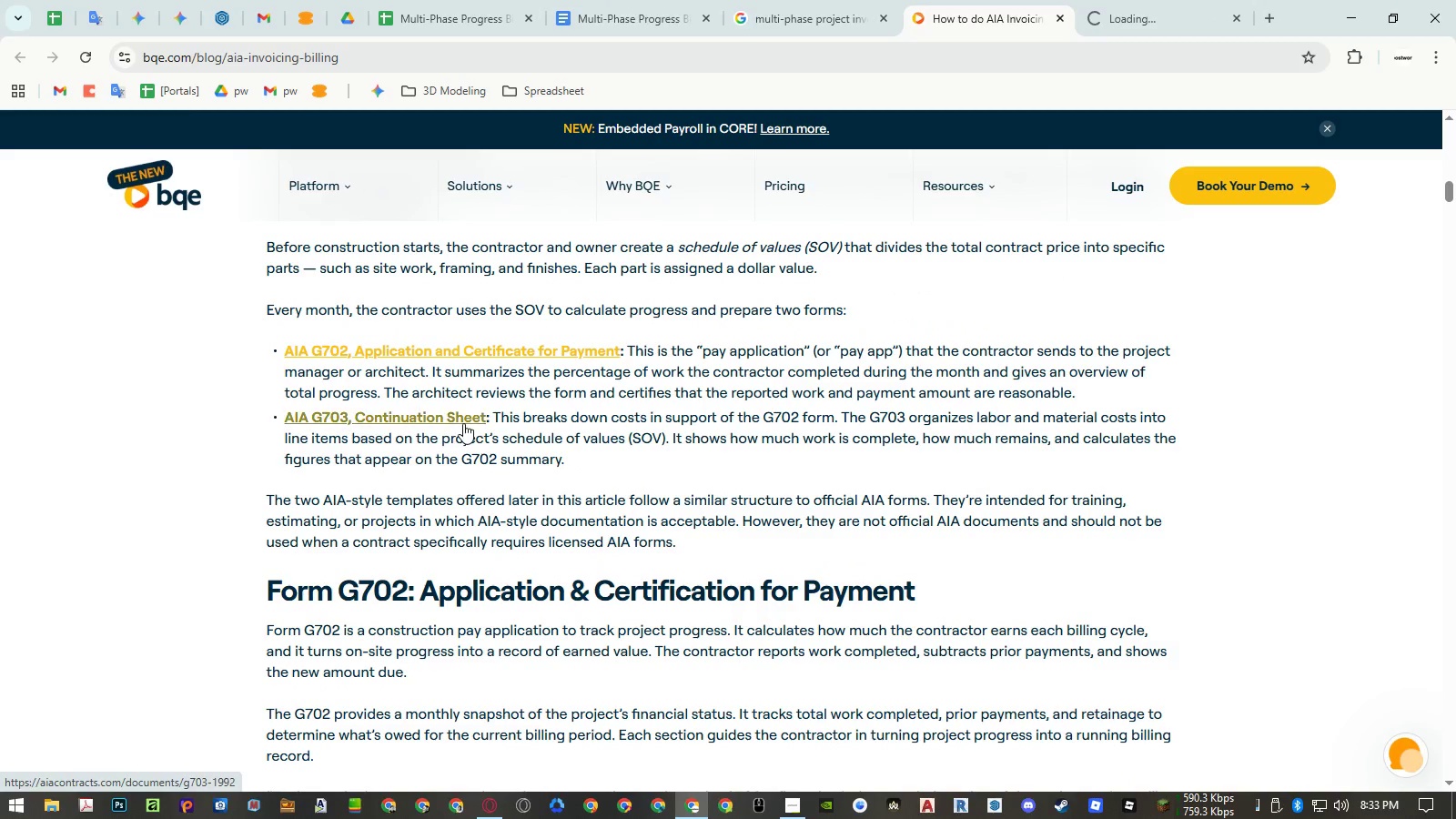 
middle_click([462, 423])
 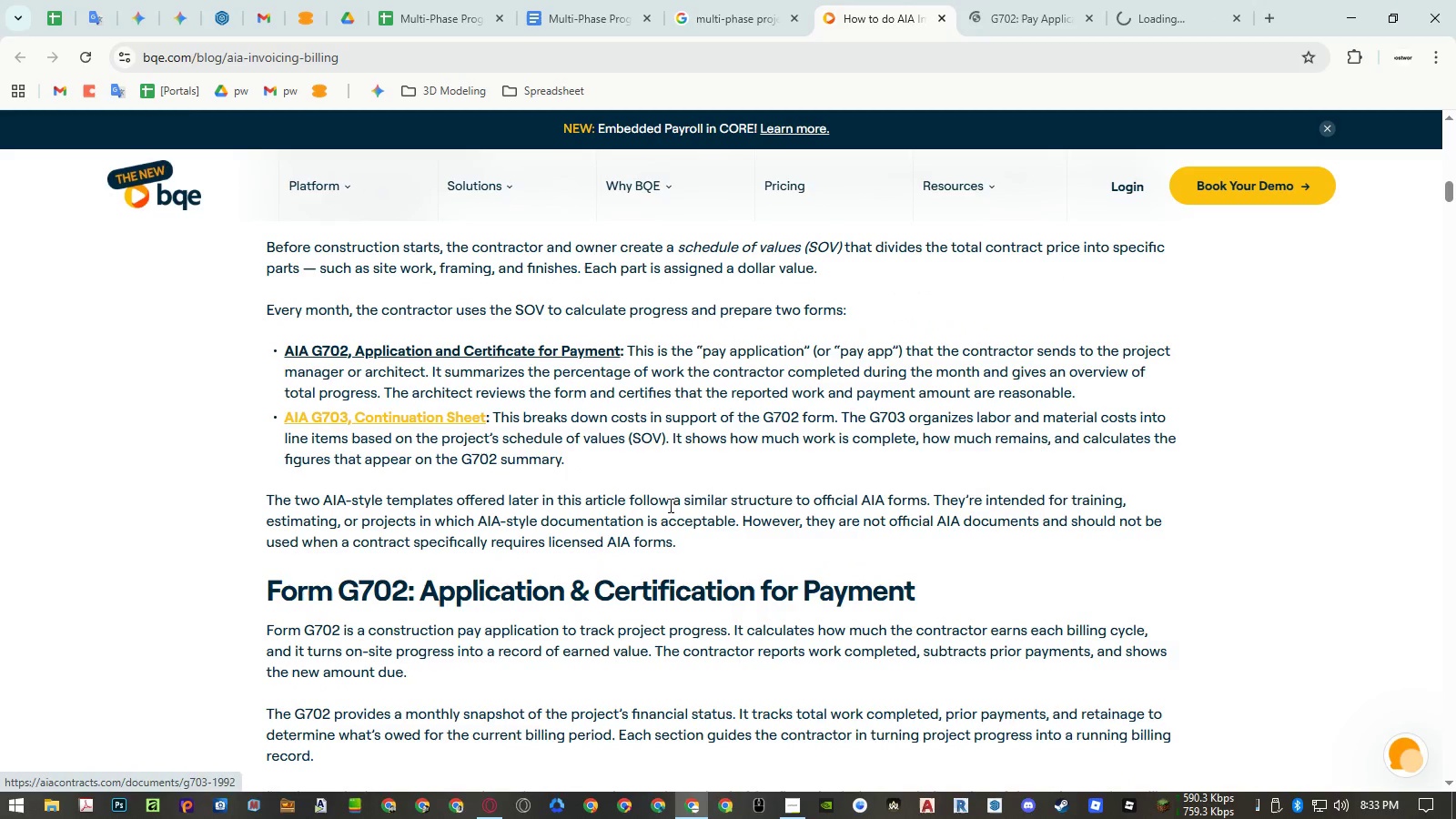 
scroll: coordinate [688, 511], scroll_direction: up, amount: 1.0
 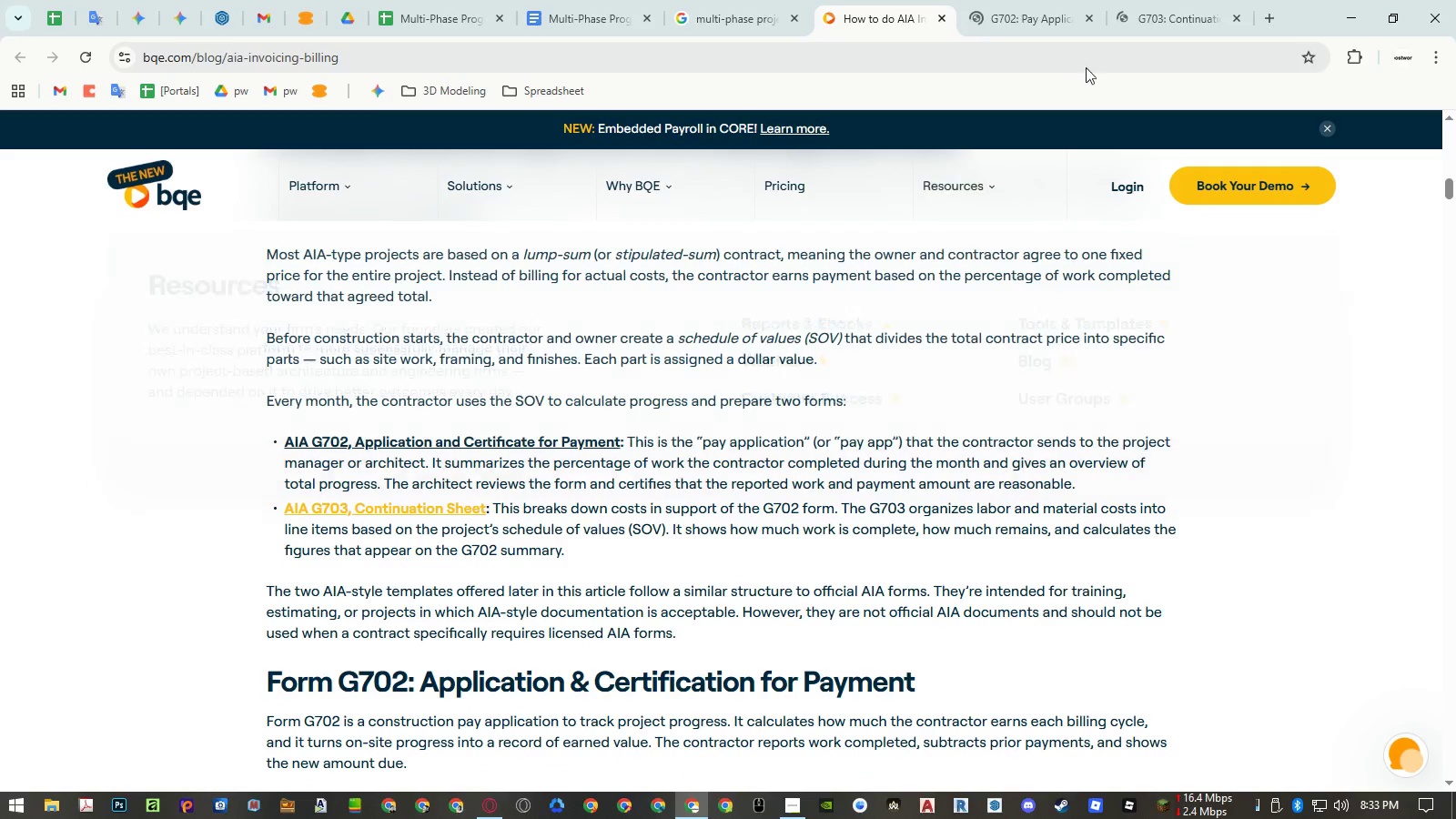 
left_click([1011, 18])
 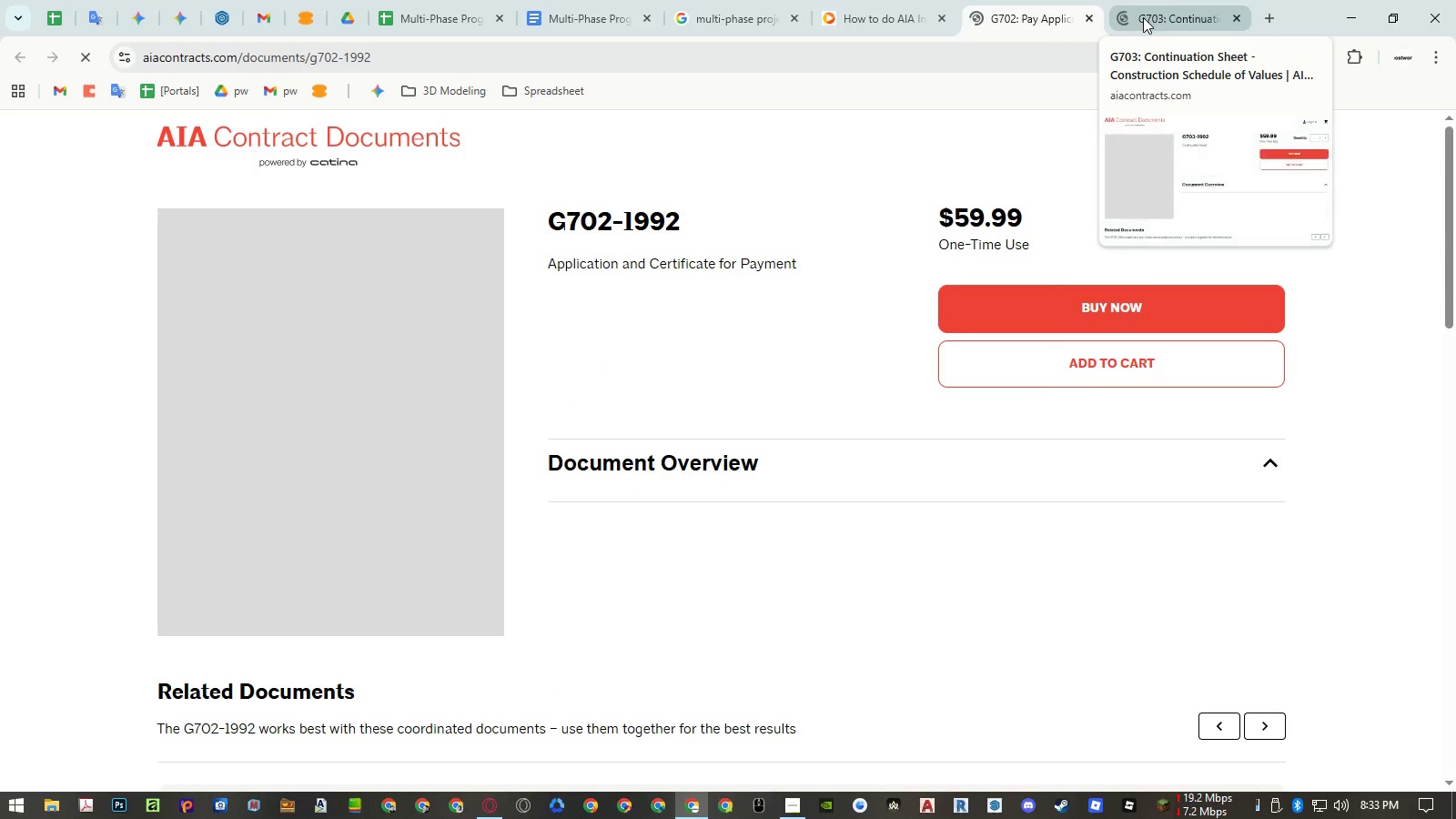 
left_click([1143, 17])
 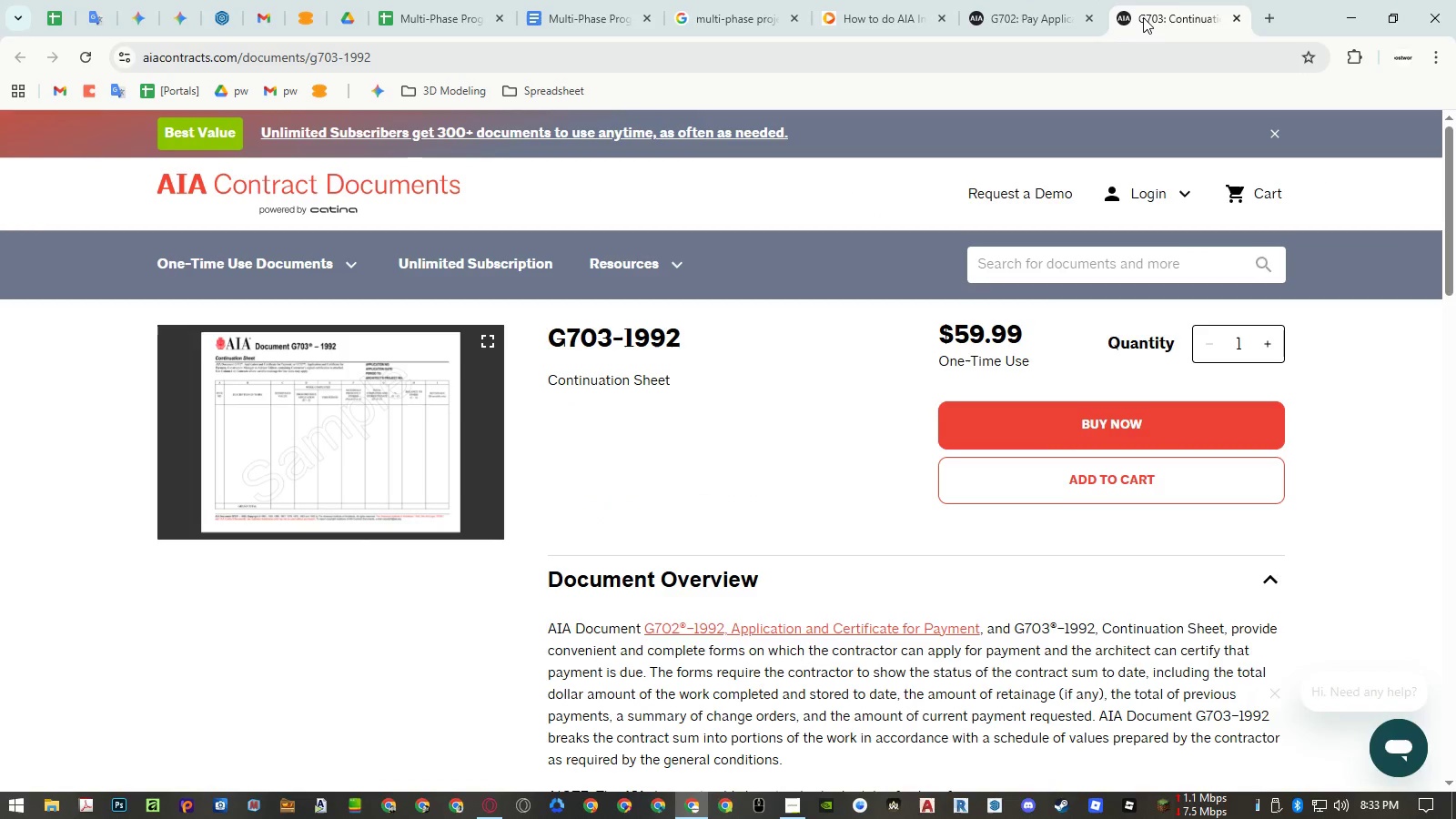 
left_click([1032, 22])
 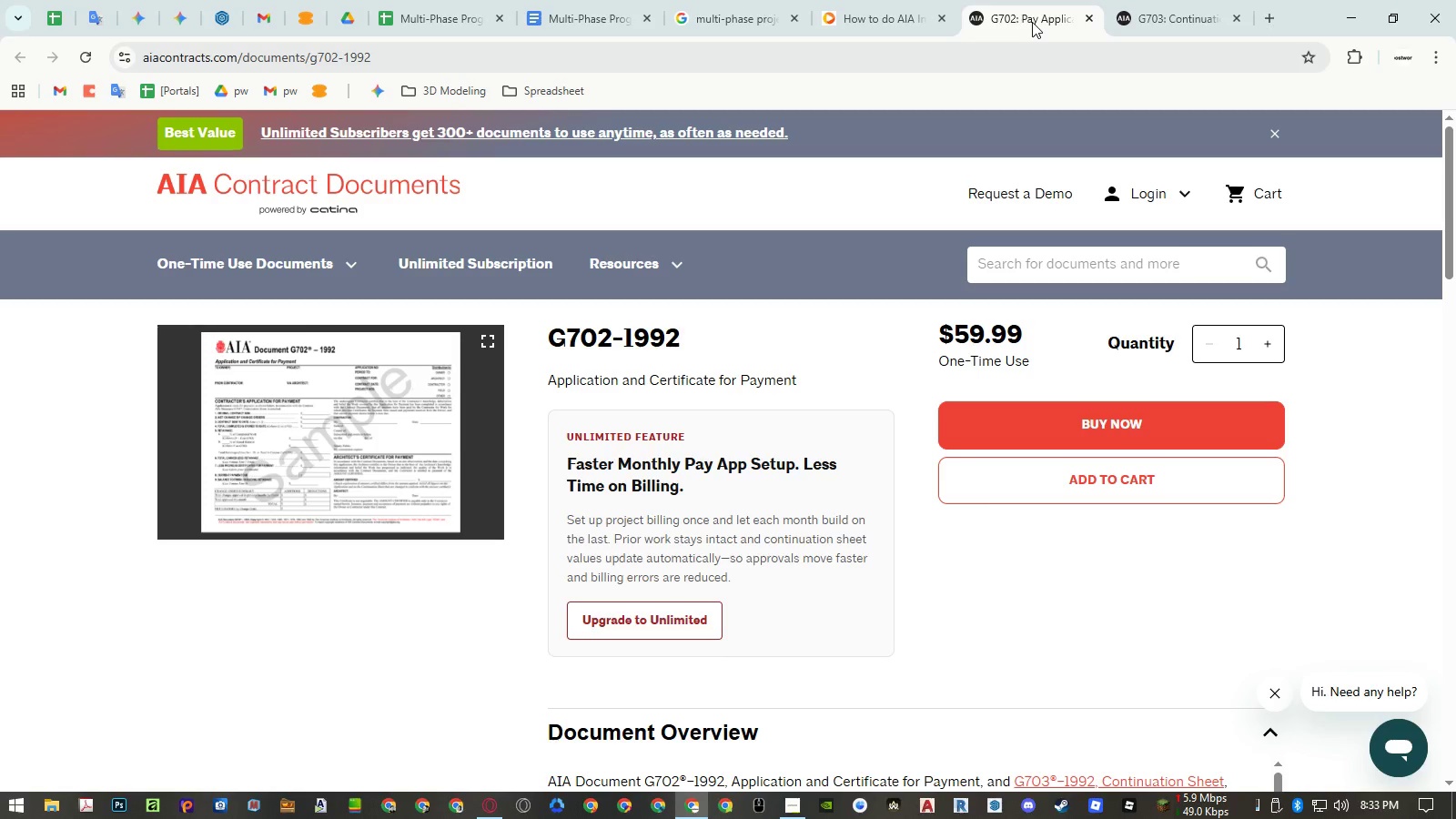 
wait(6.22)
 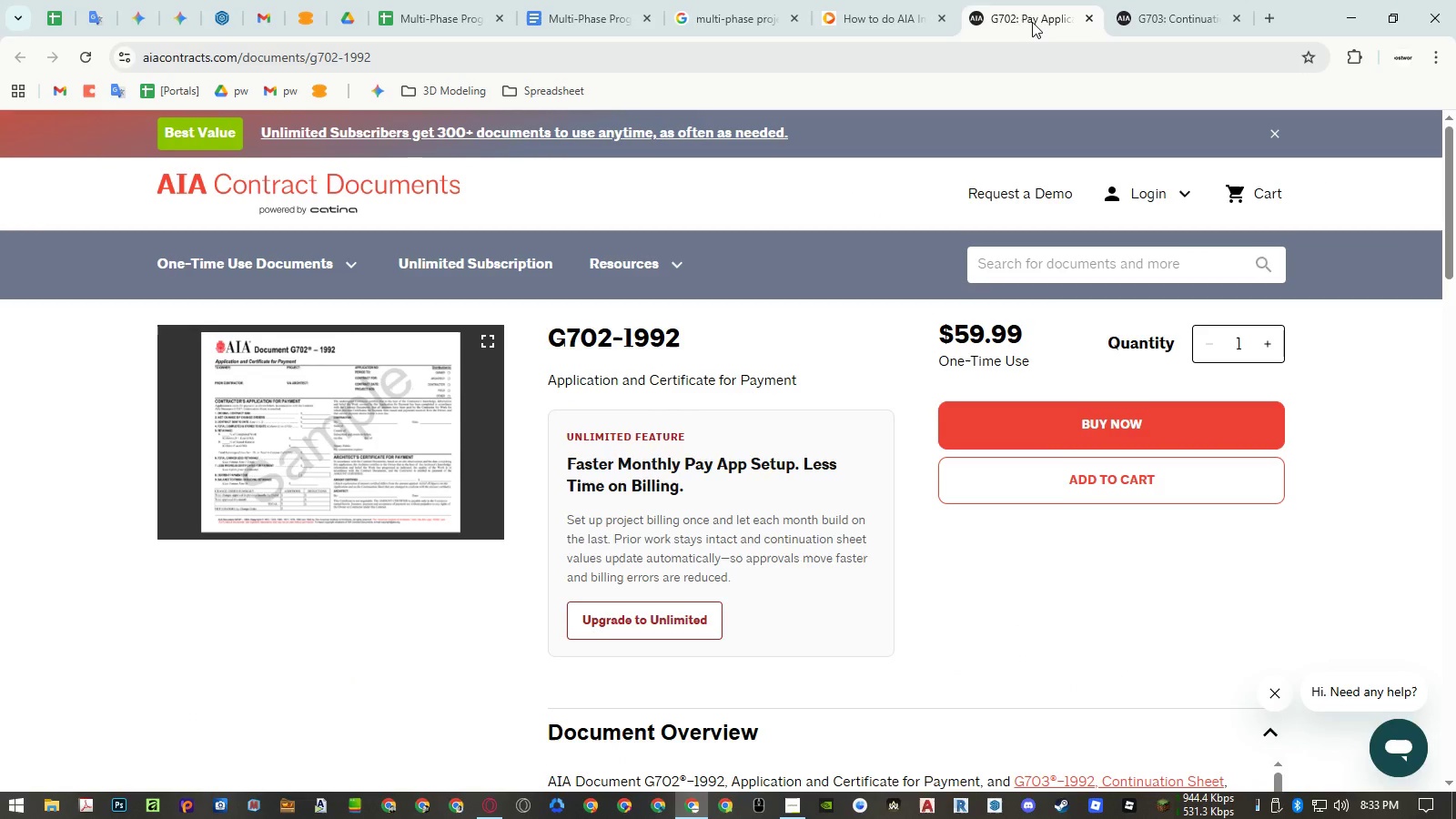 
middle_click([1032, 22])
 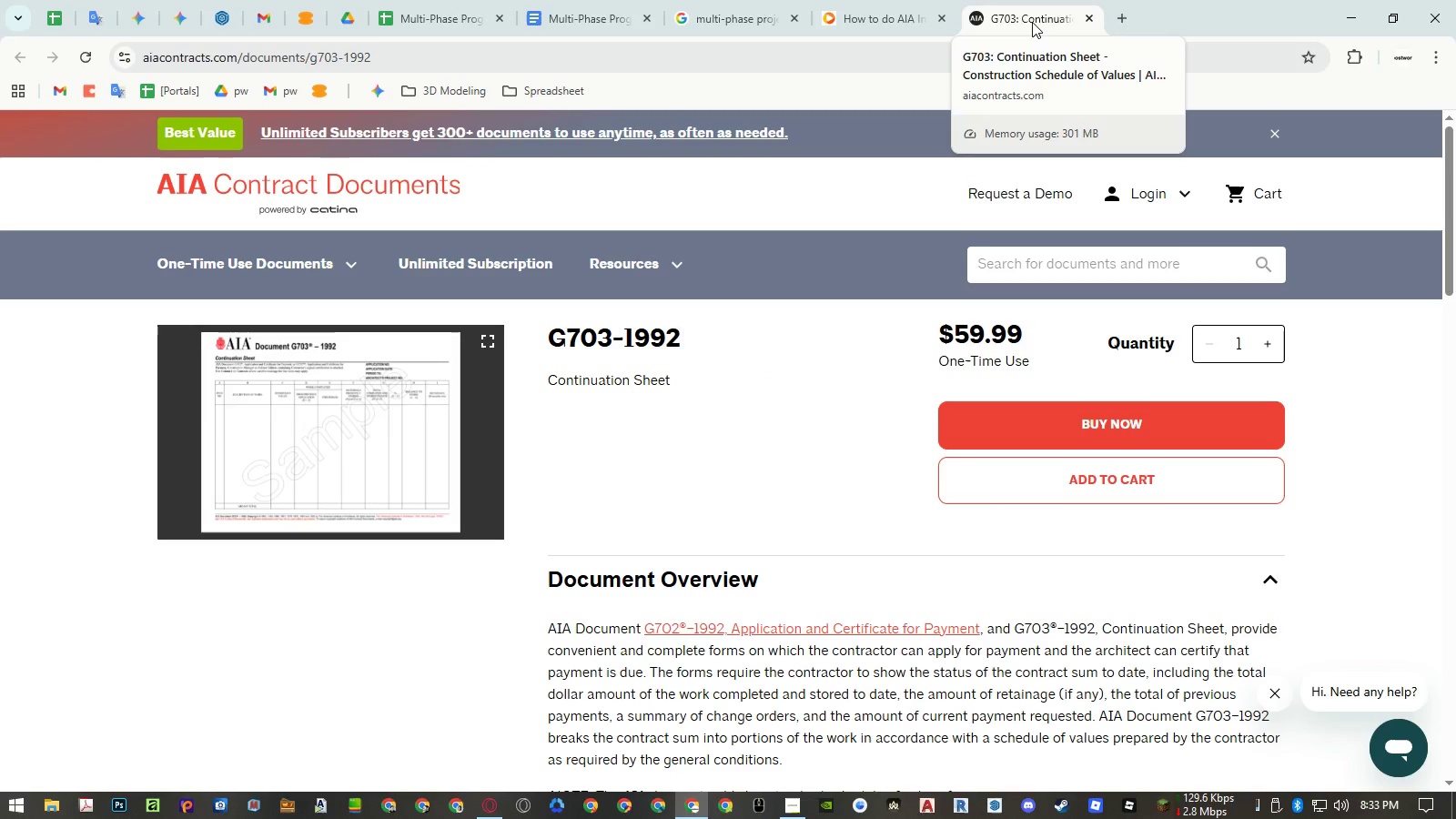 
middle_click([1032, 22])
 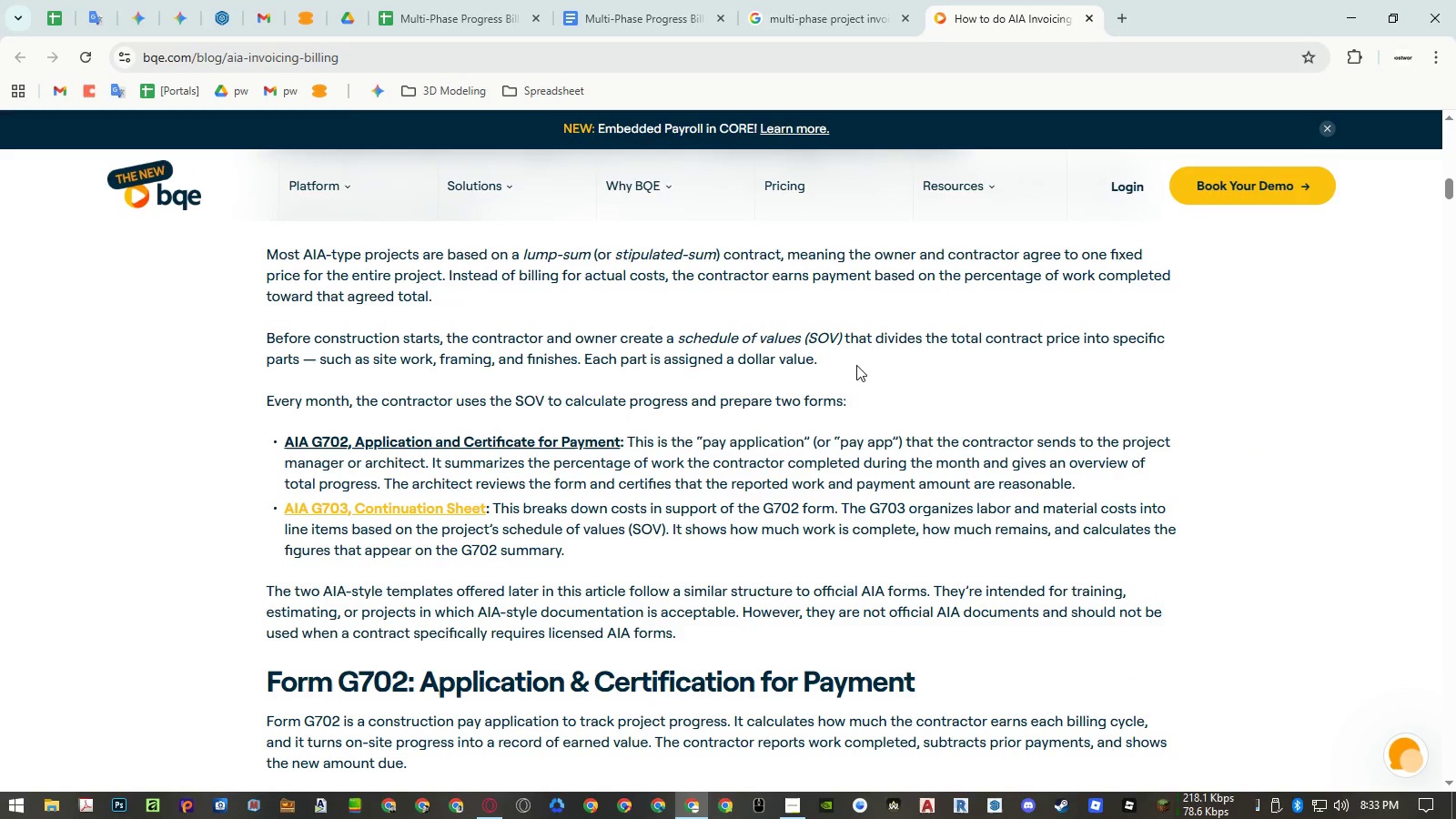 
scroll: coordinate [844, 416], scroll_direction: down, amount: 26.0
 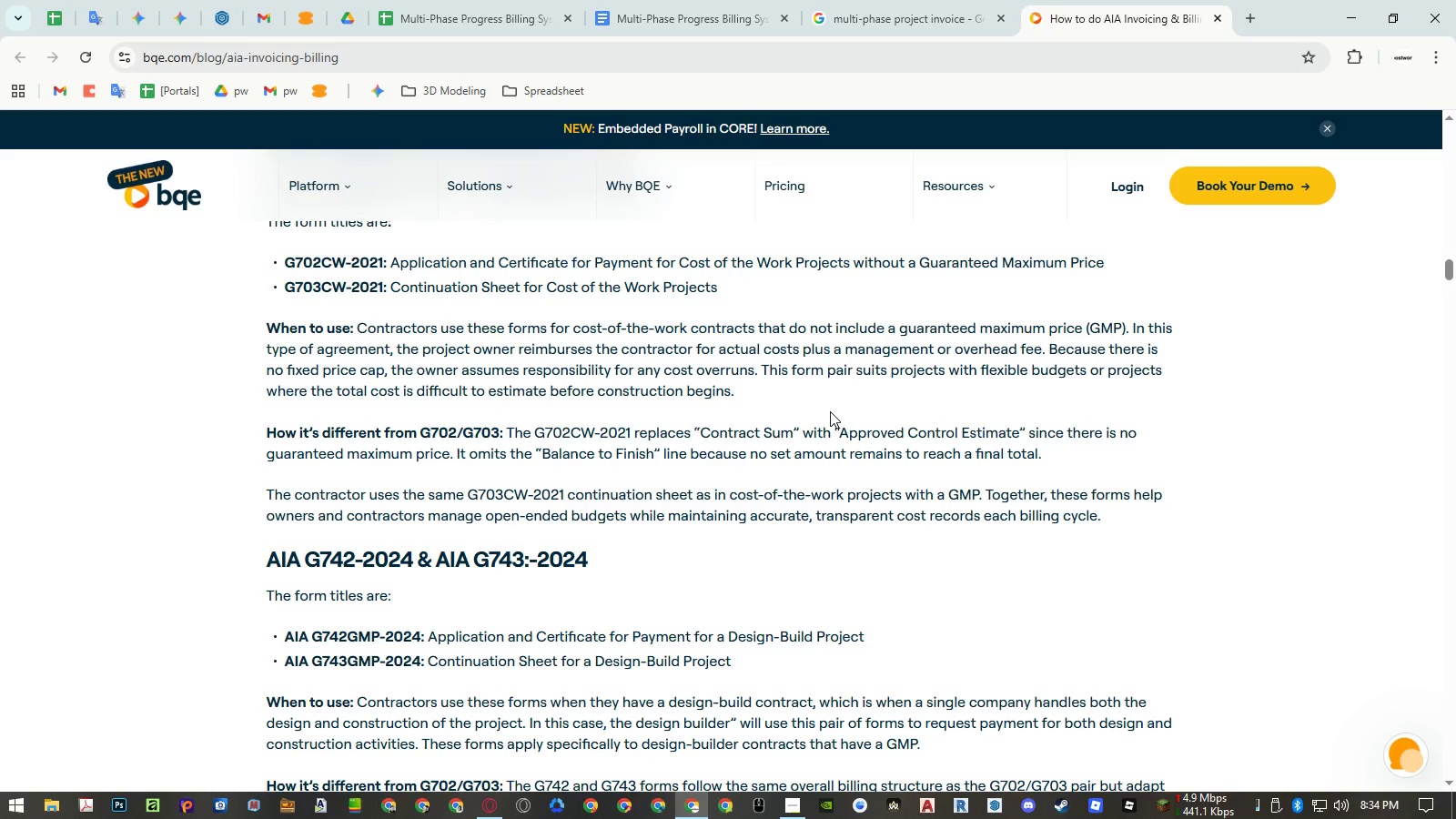 
wait(6.34)
 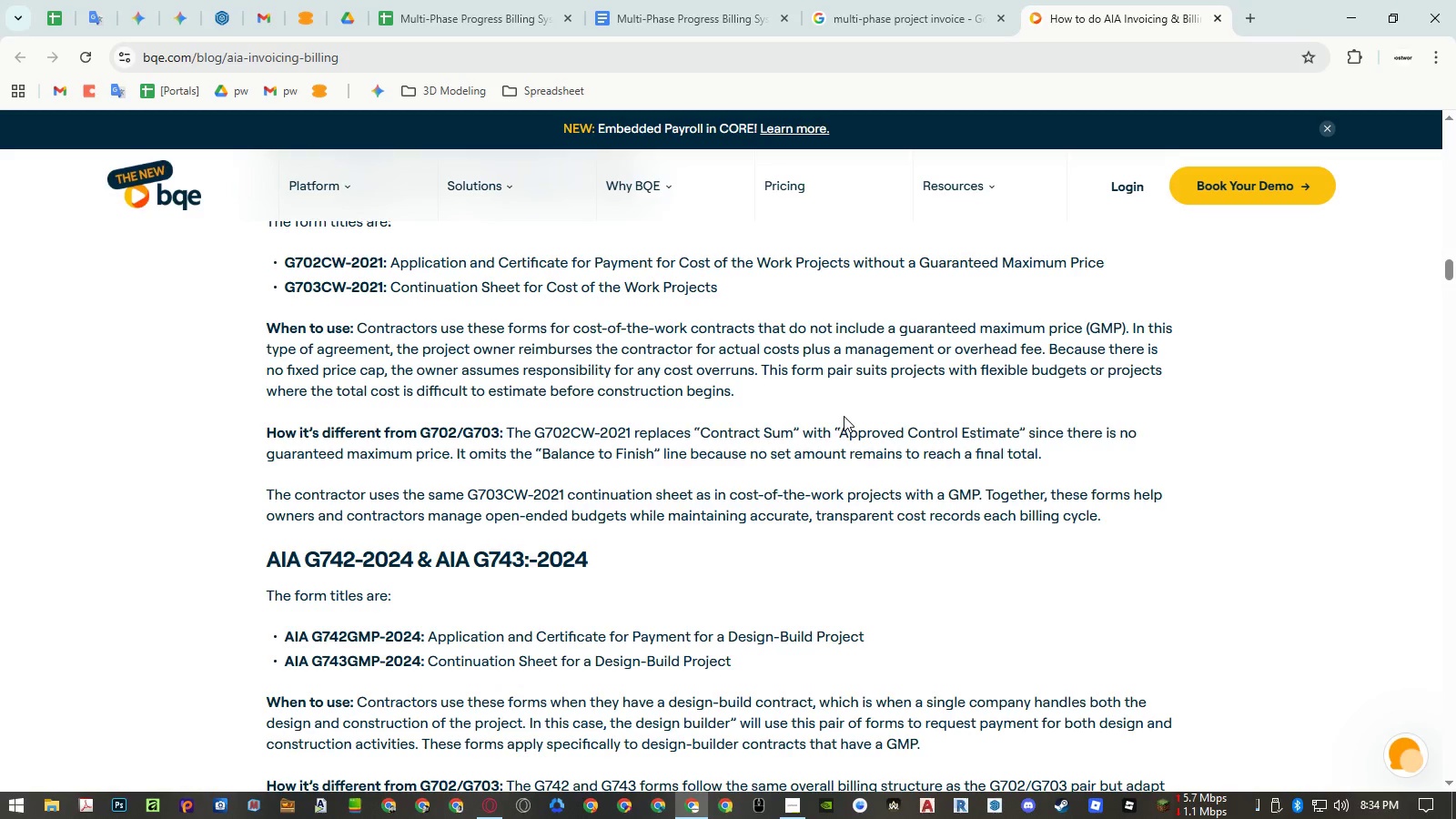 
left_click([792, 807])